 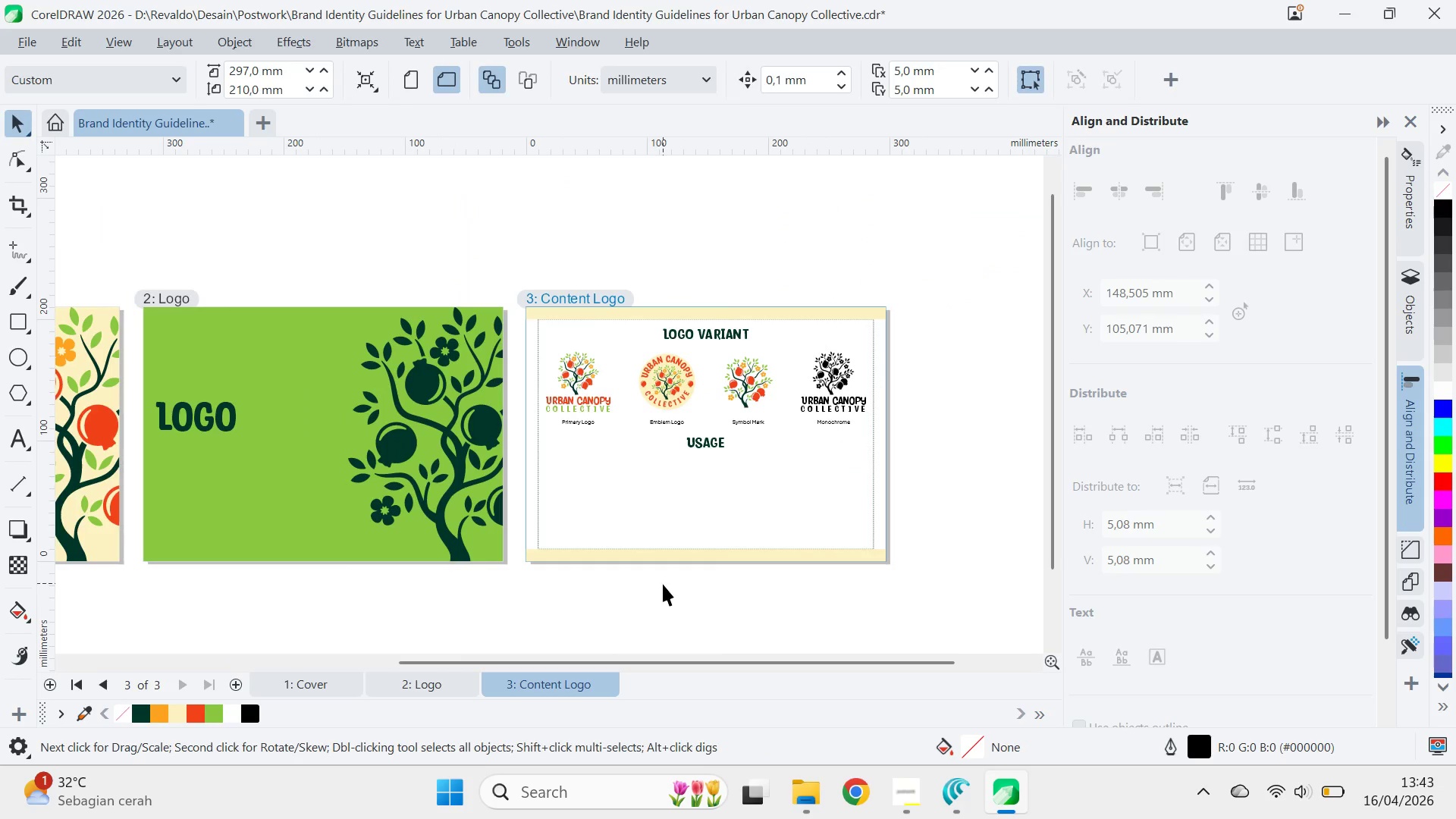 
scroll: coordinate [704, 415], scroll_direction: up, amount: 3.0
 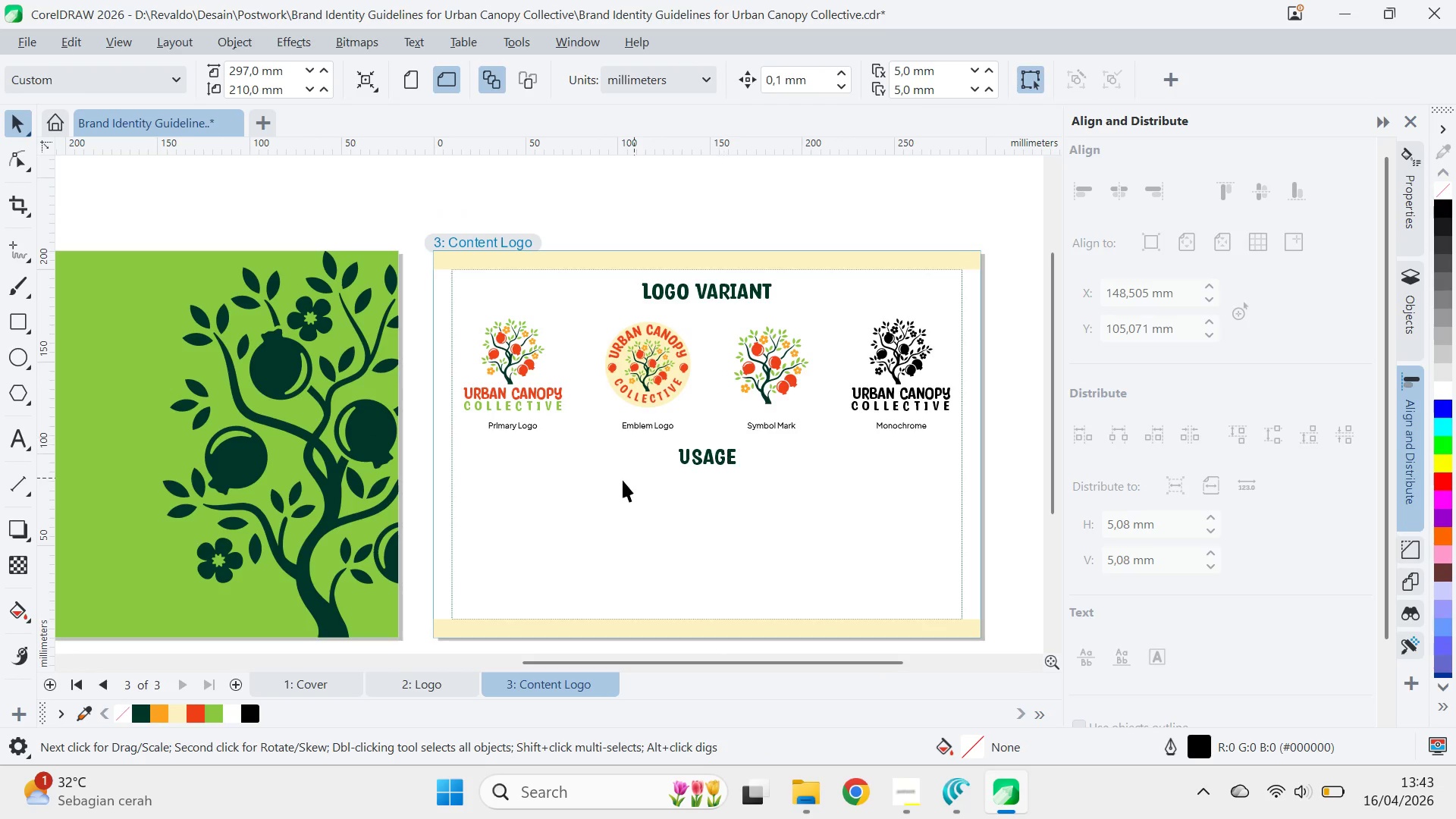 
key(Q)
 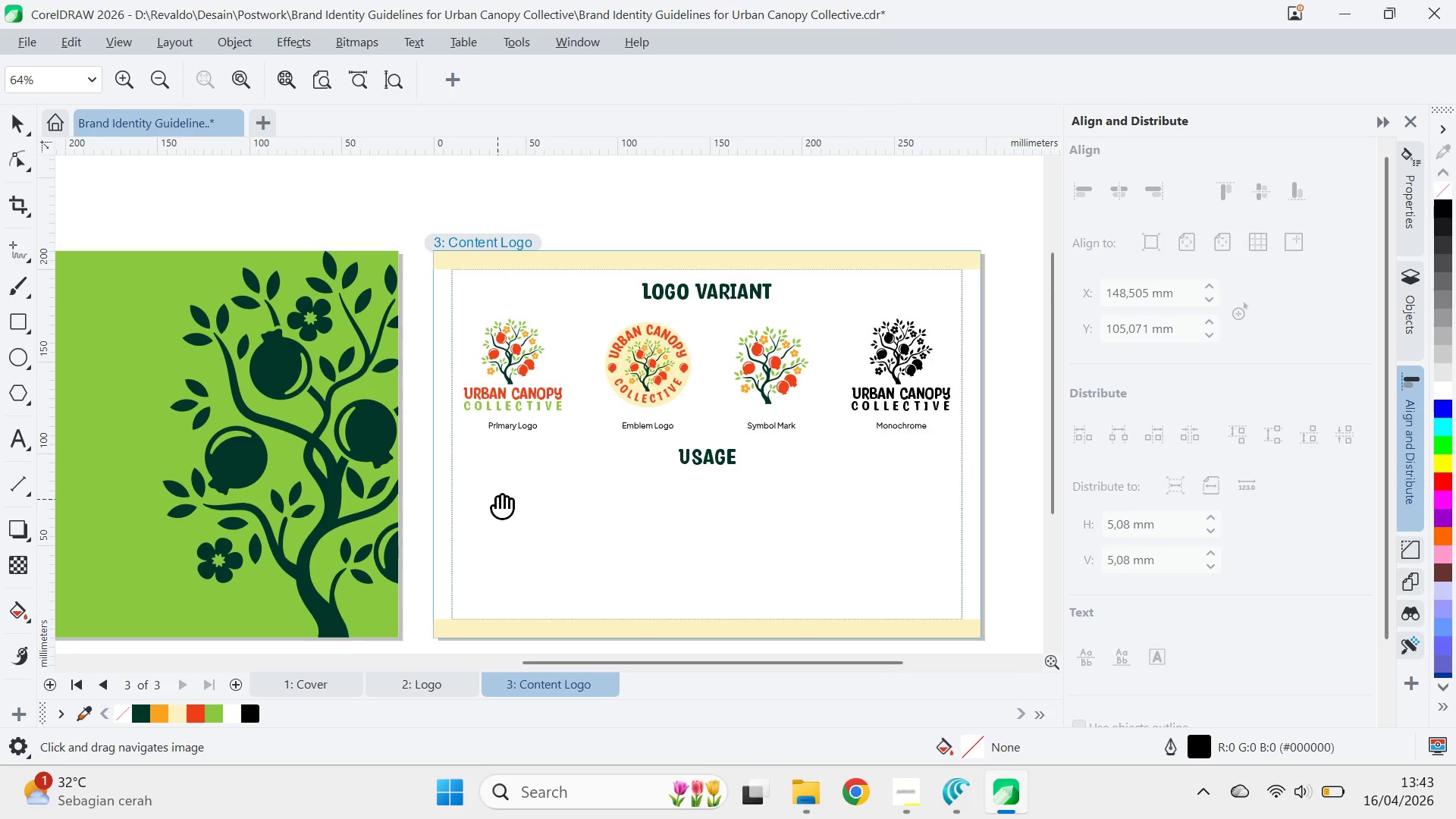 
left_click_drag(start_coordinate=[499, 497], to_coordinate=[577, 472])
 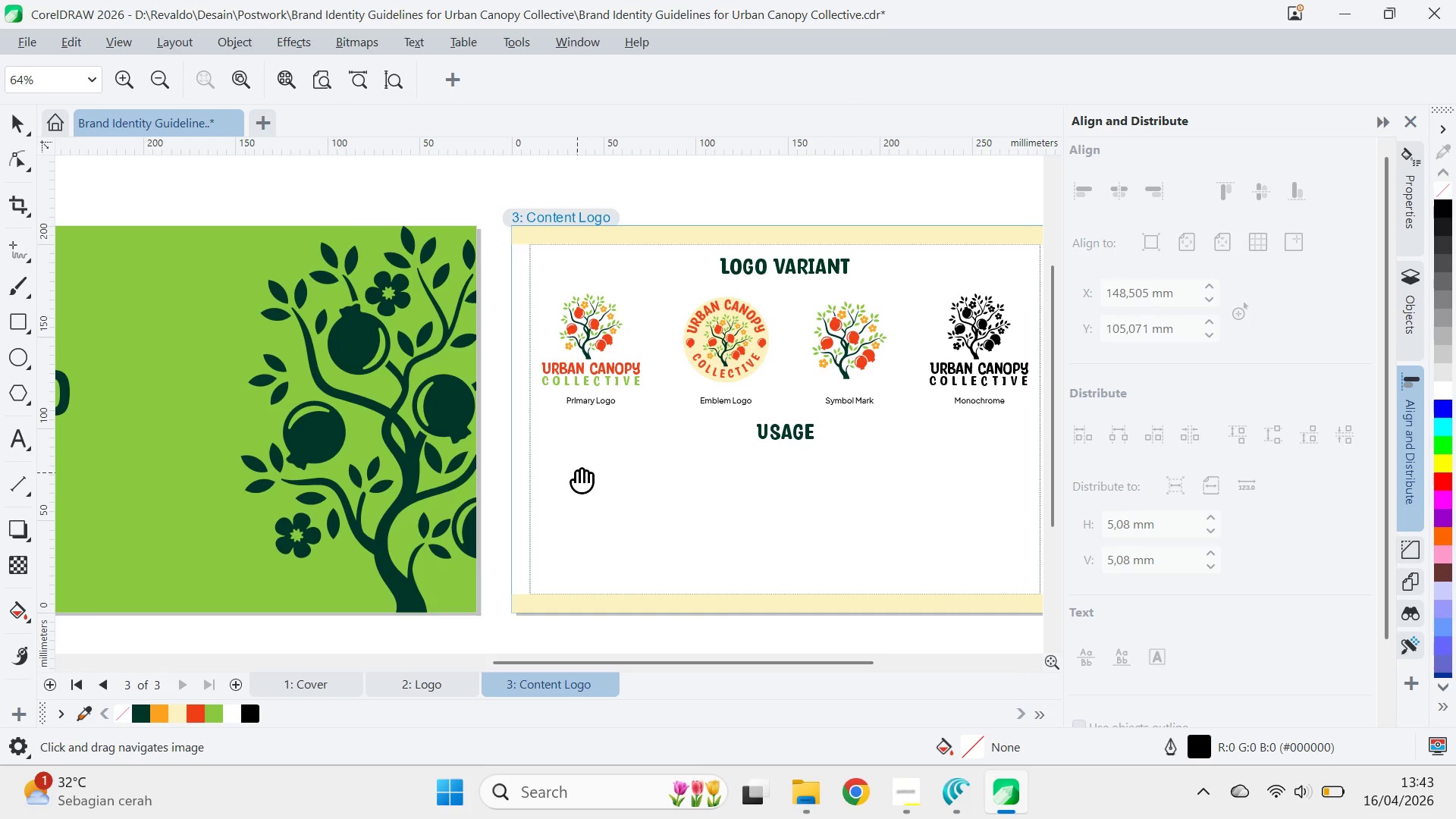 
key(Alt+AltLeft)
 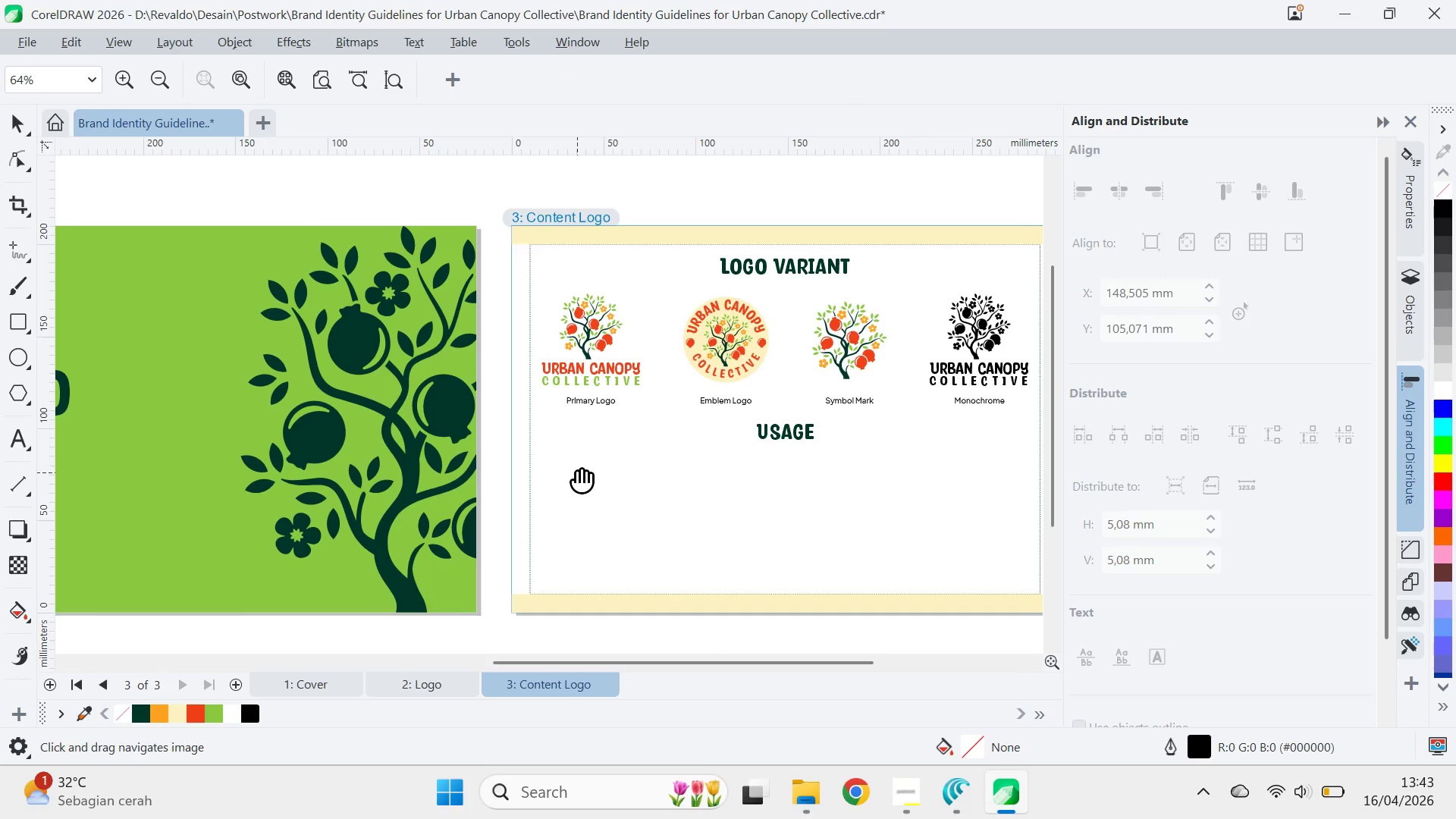 
key(Alt+AltLeft)
 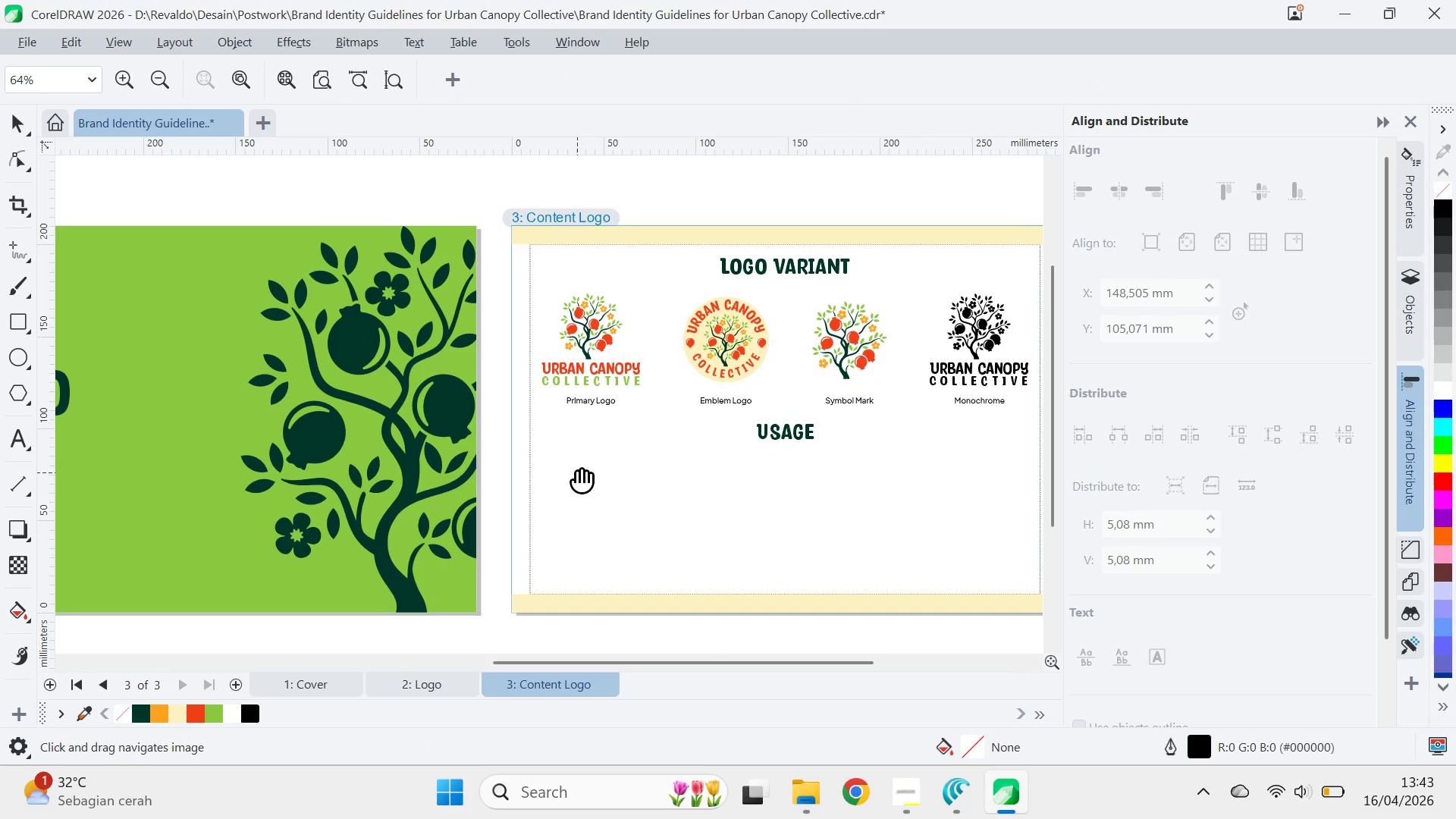 
key(Alt+AltLeft)
 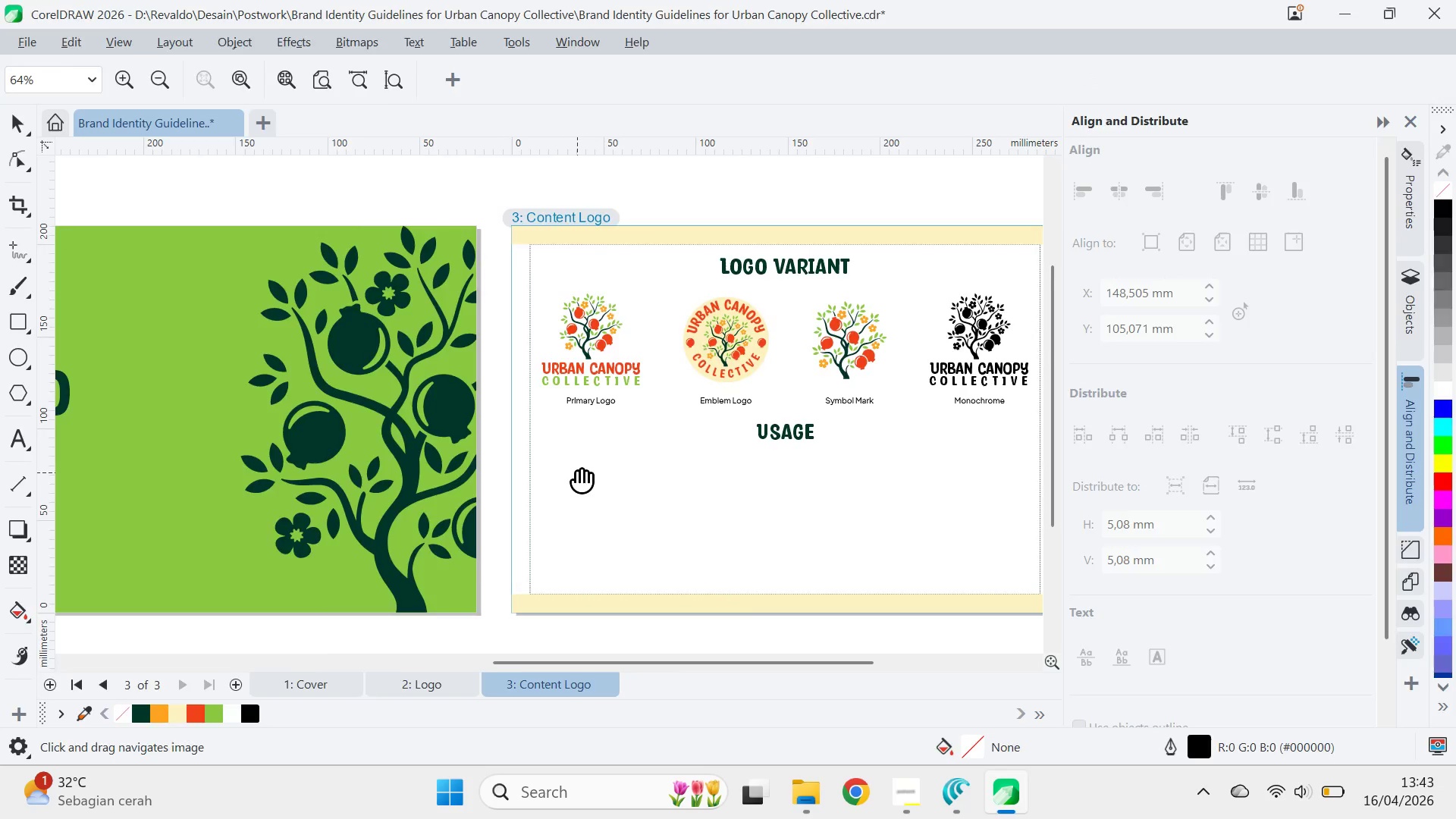 
key(Alt+Tab)